 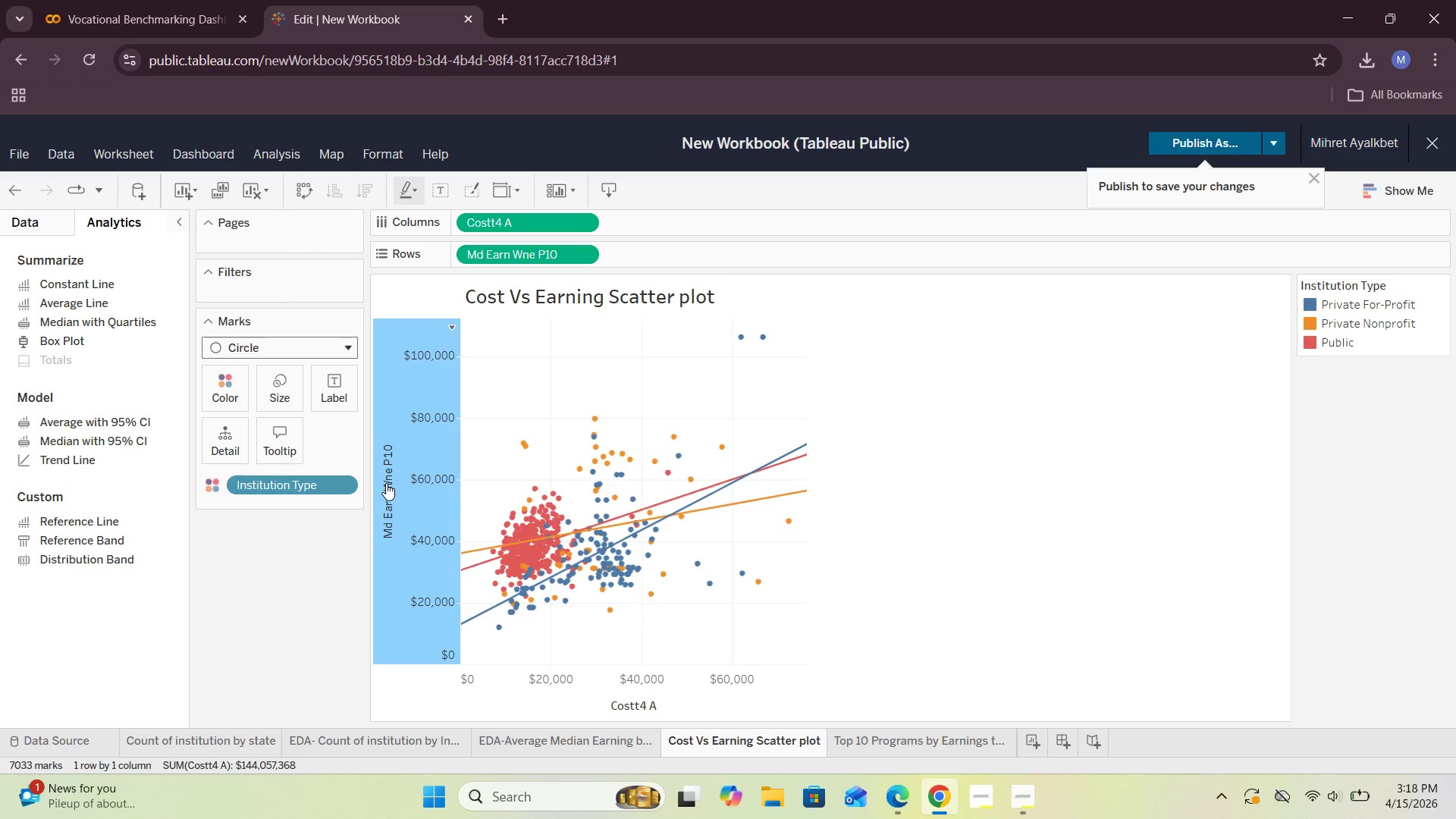 
right_click([386, 483])
 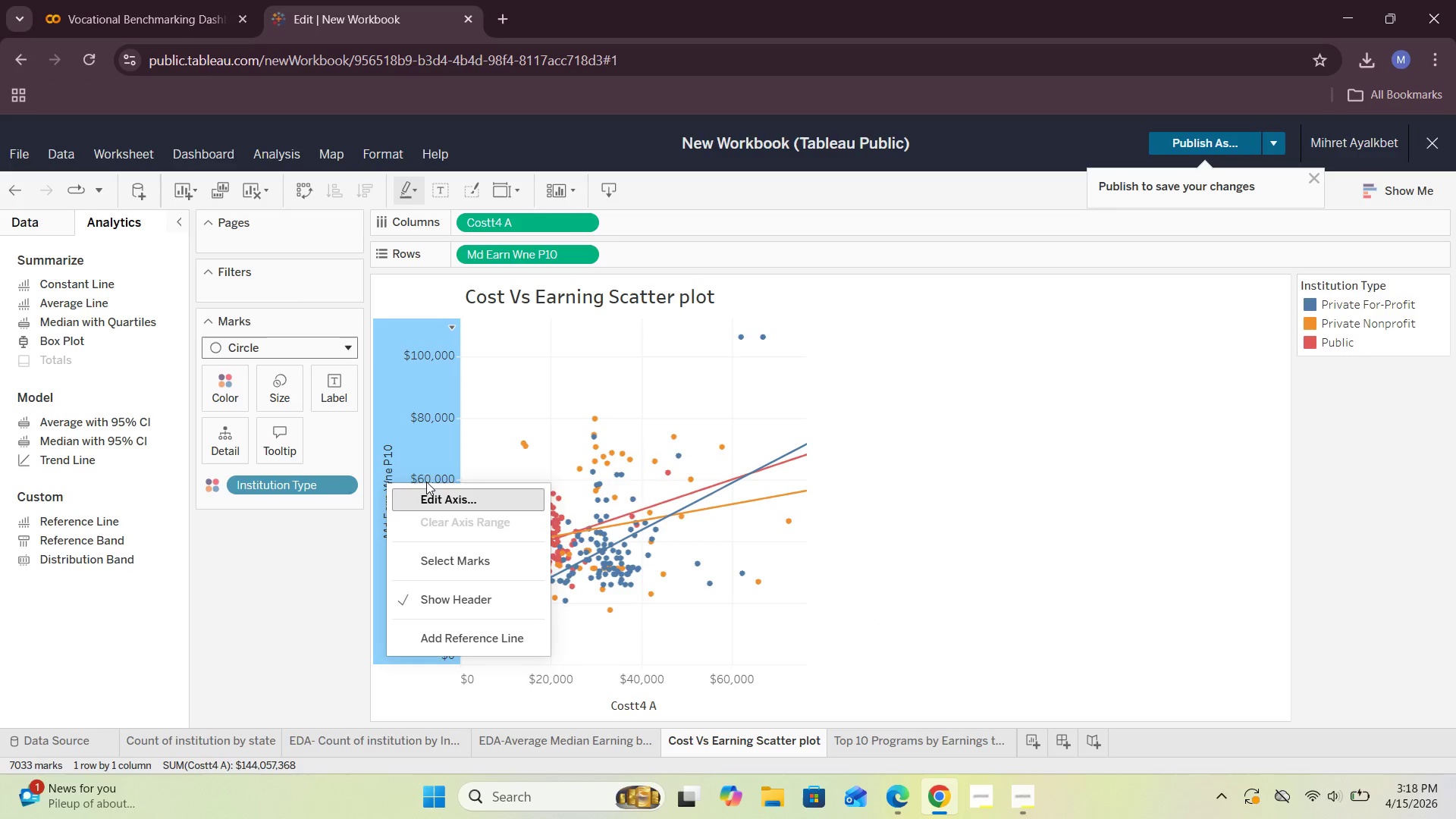 
left_click([457, 496])
 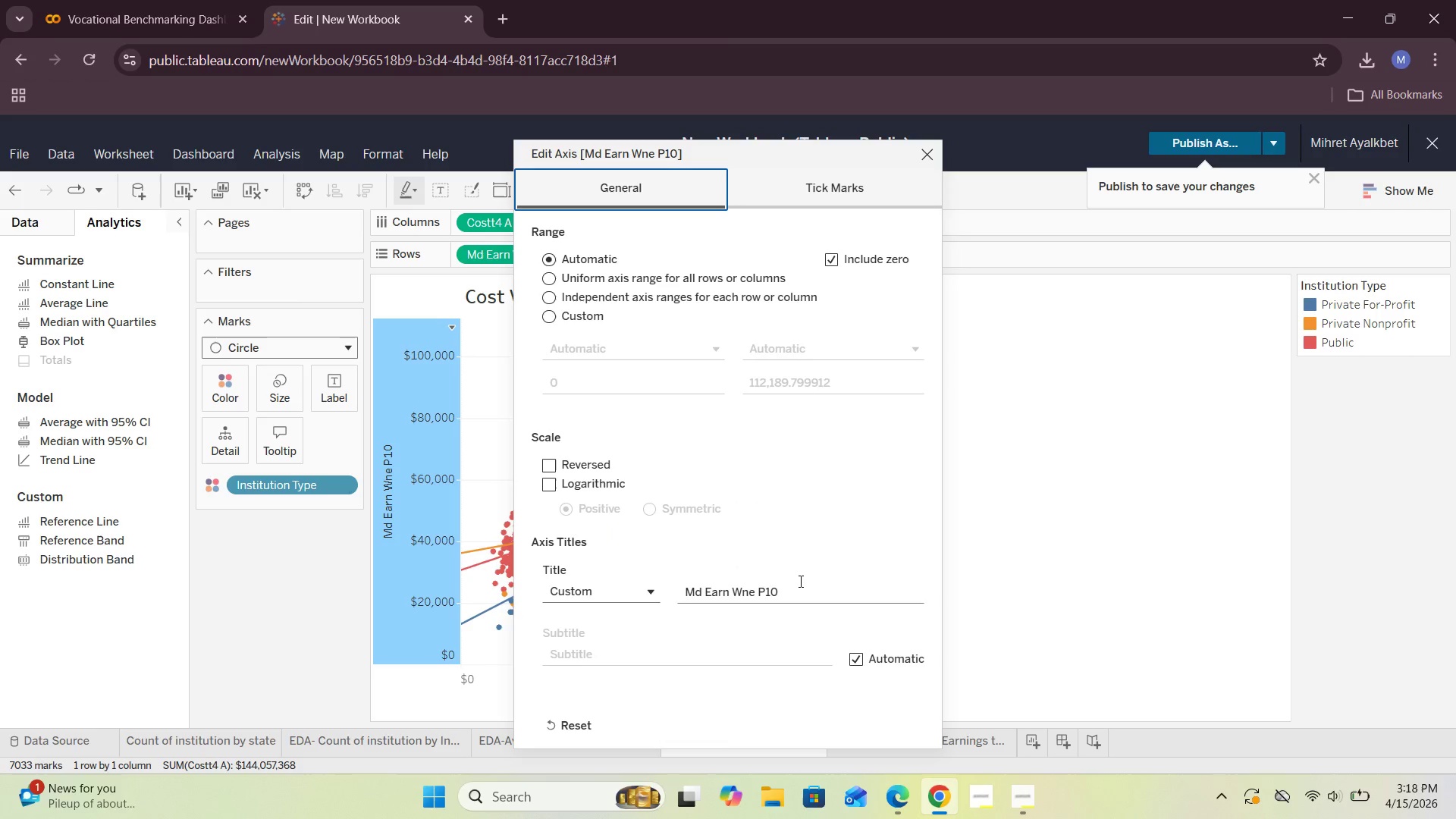 
left_click_drag(start_coordinate=[796, 591], to_coordinate=[665, 599])
 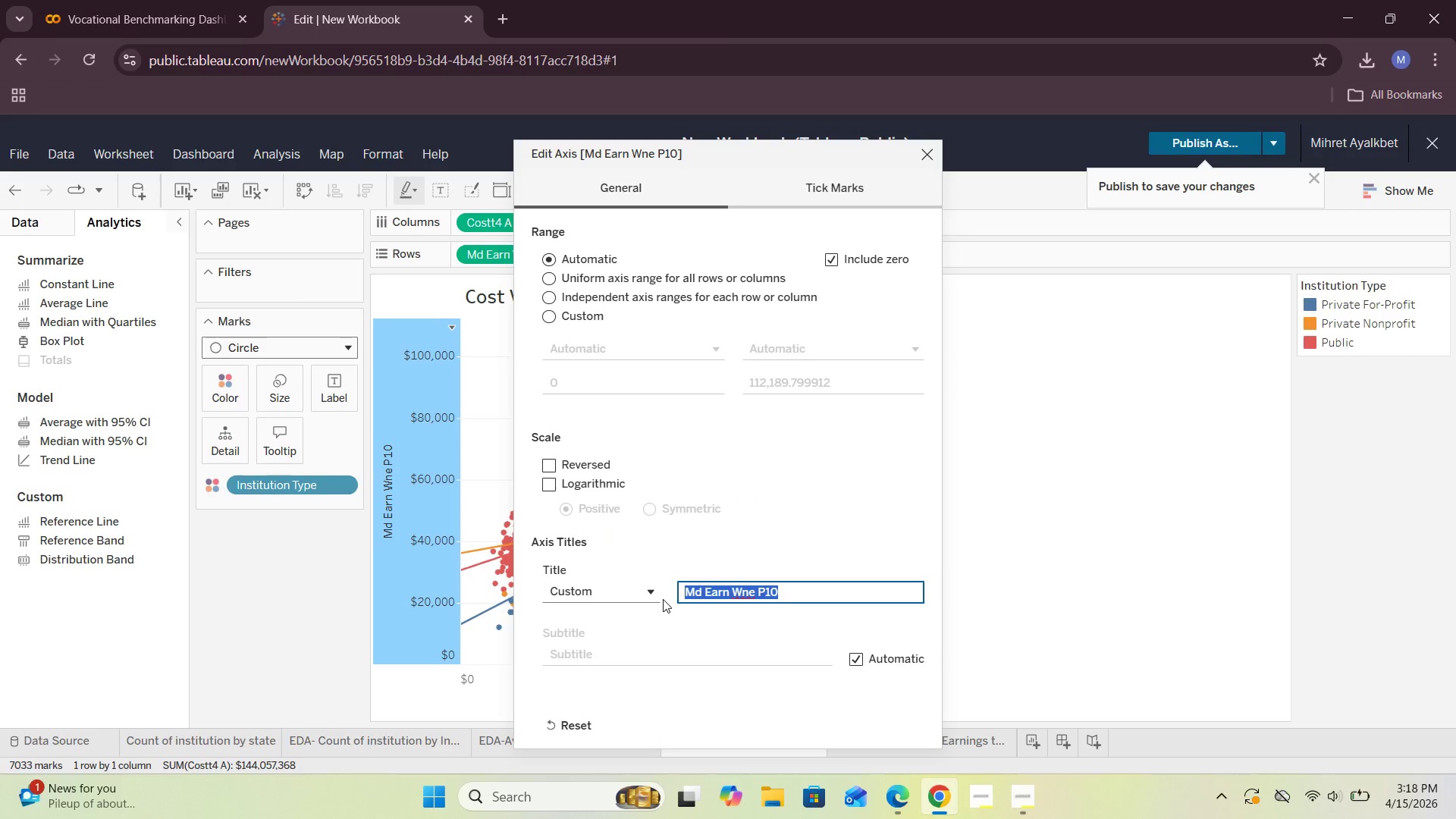 
key(Control+V)
 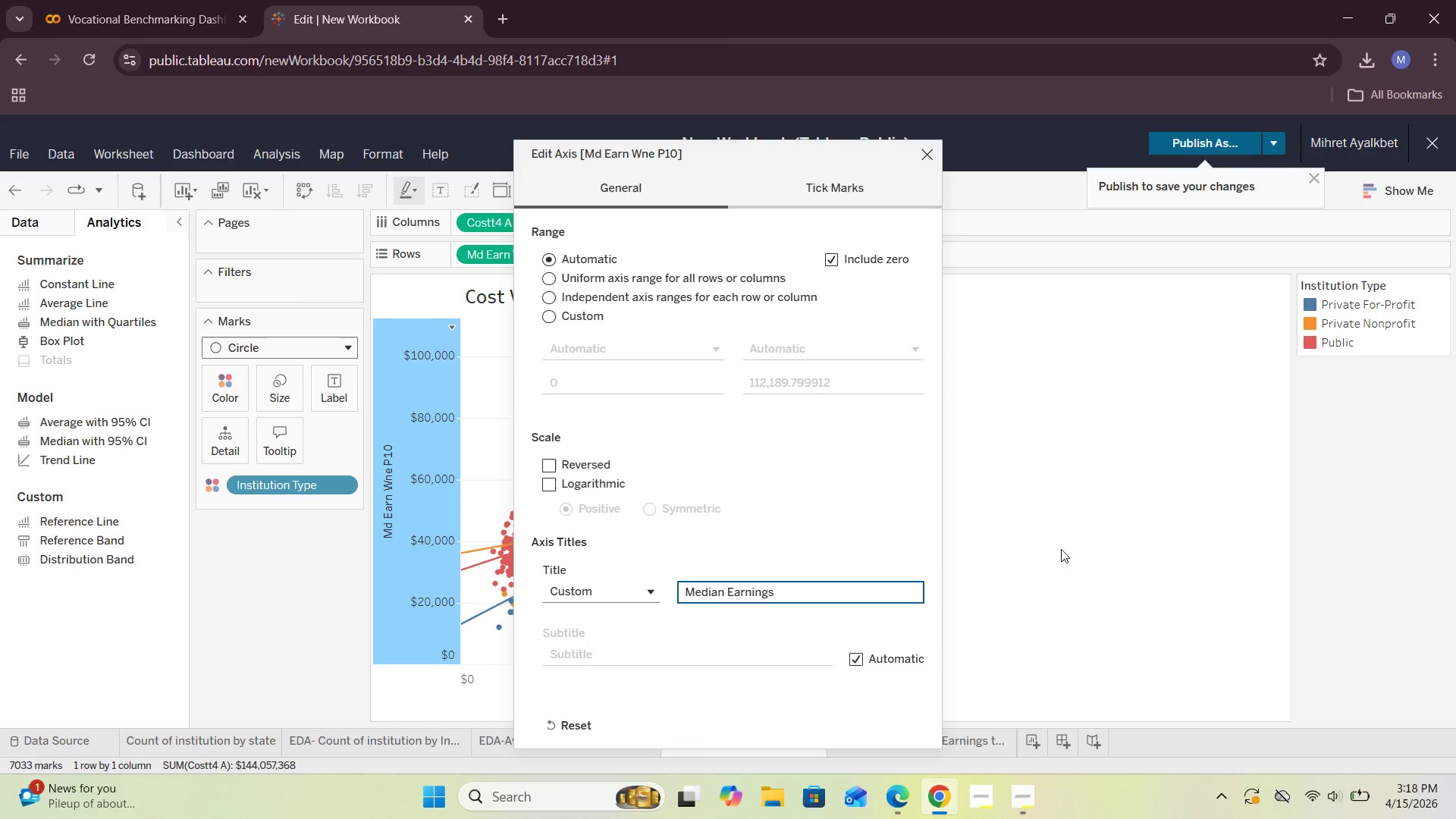 
left_click([1077, 548])
 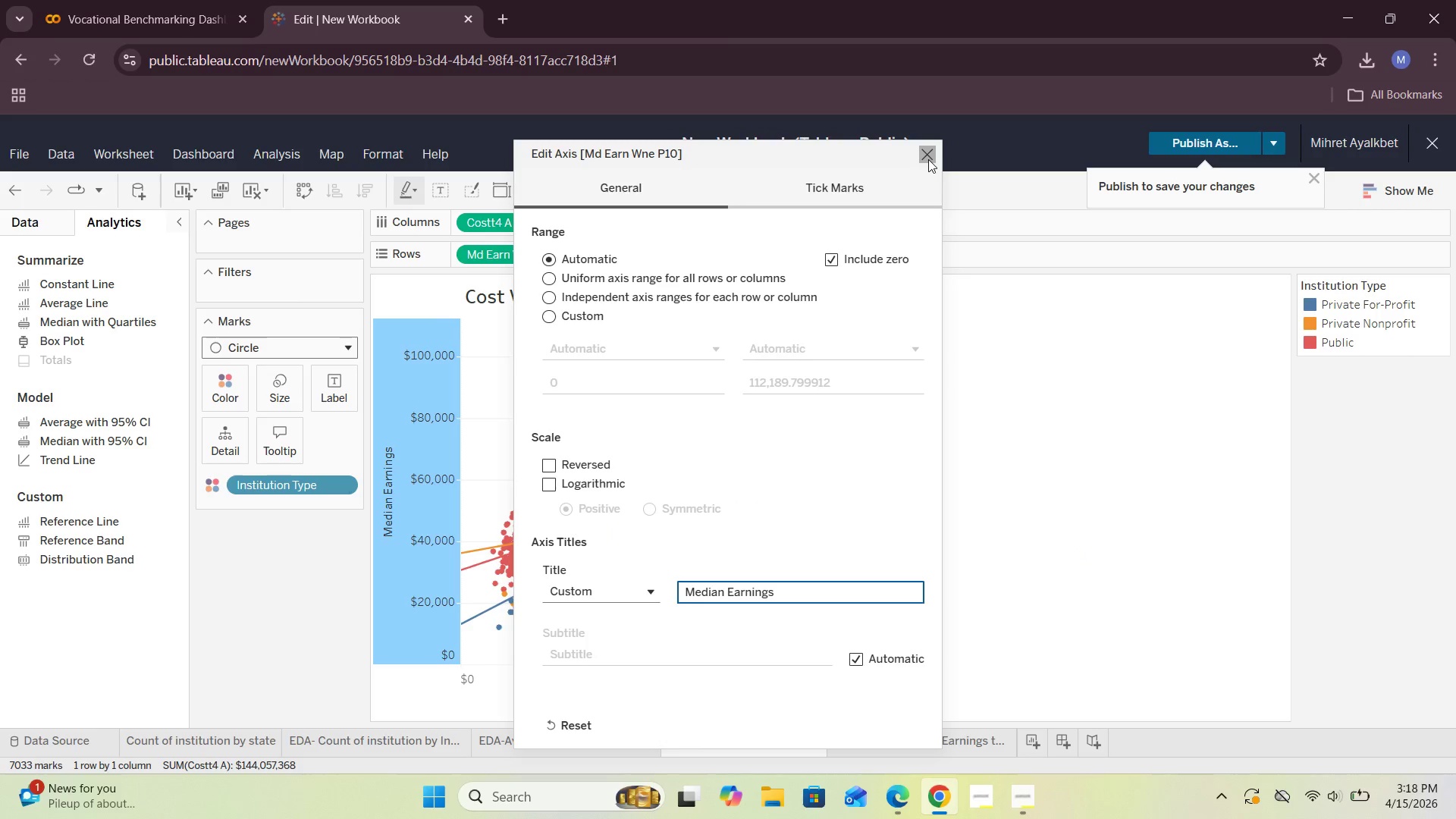 
left_click([928, 159])
 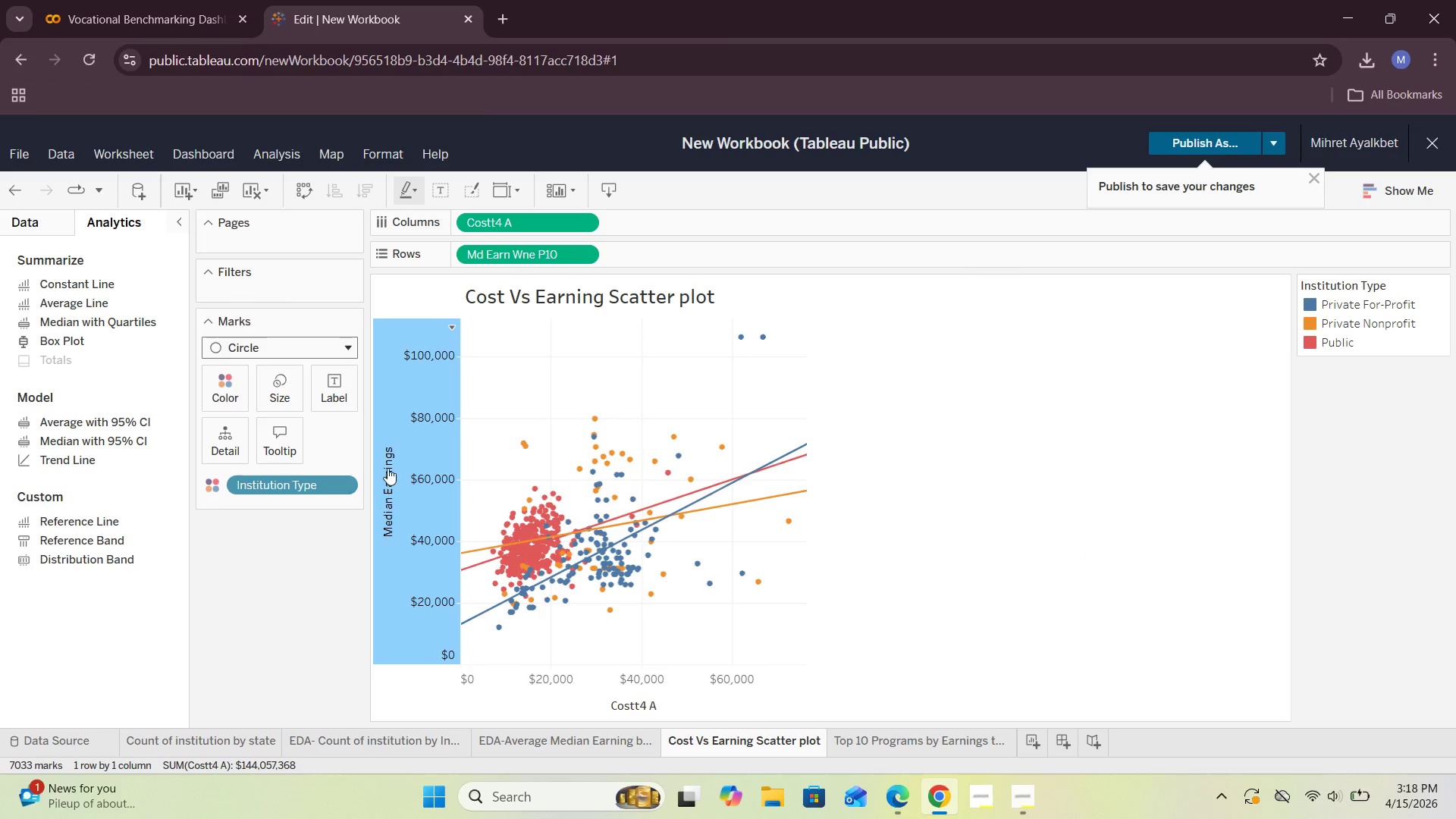 
left_click([998, 446])
 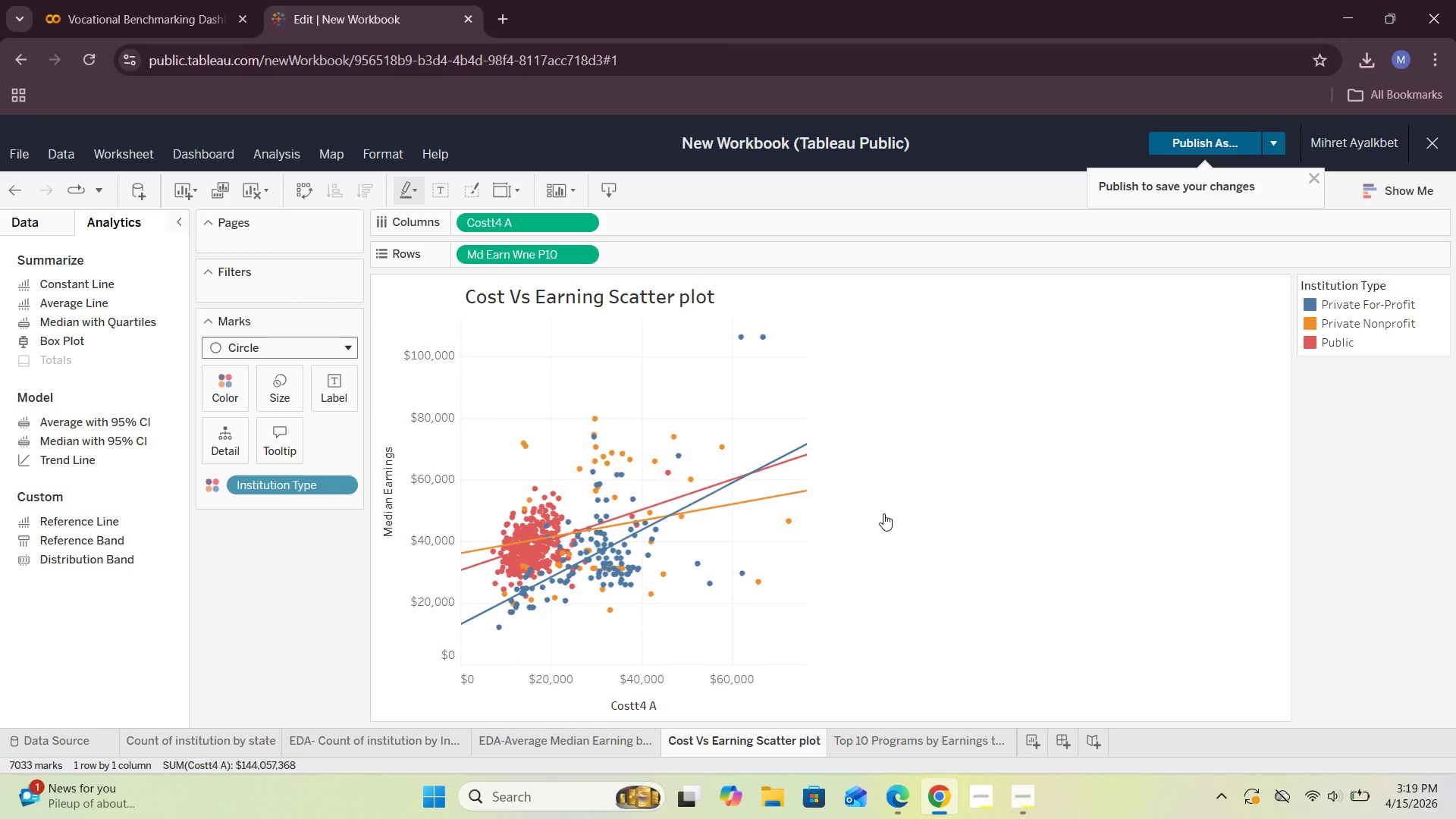 
mouse_move([704, 689])
 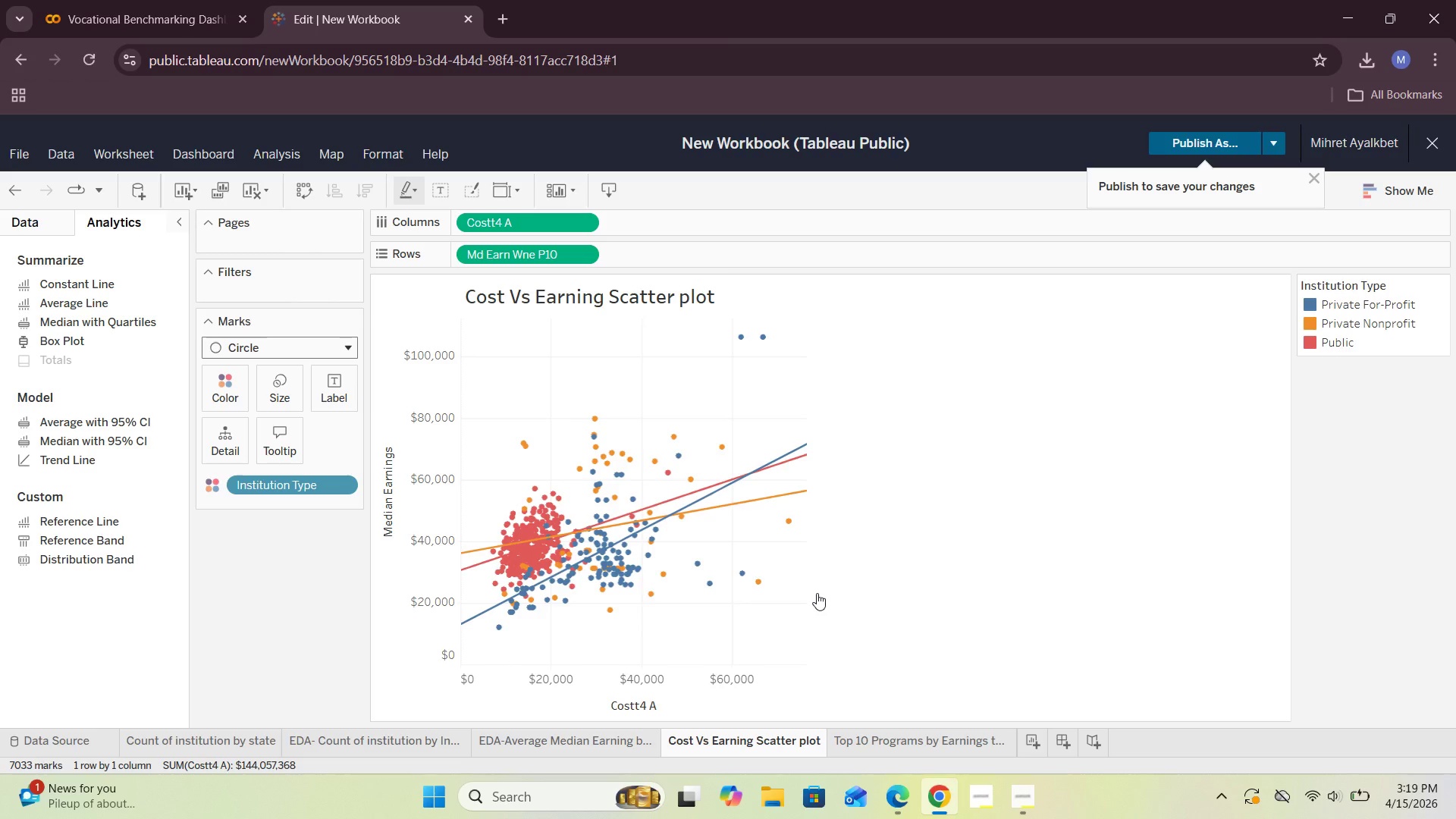 
wait(41.94)
 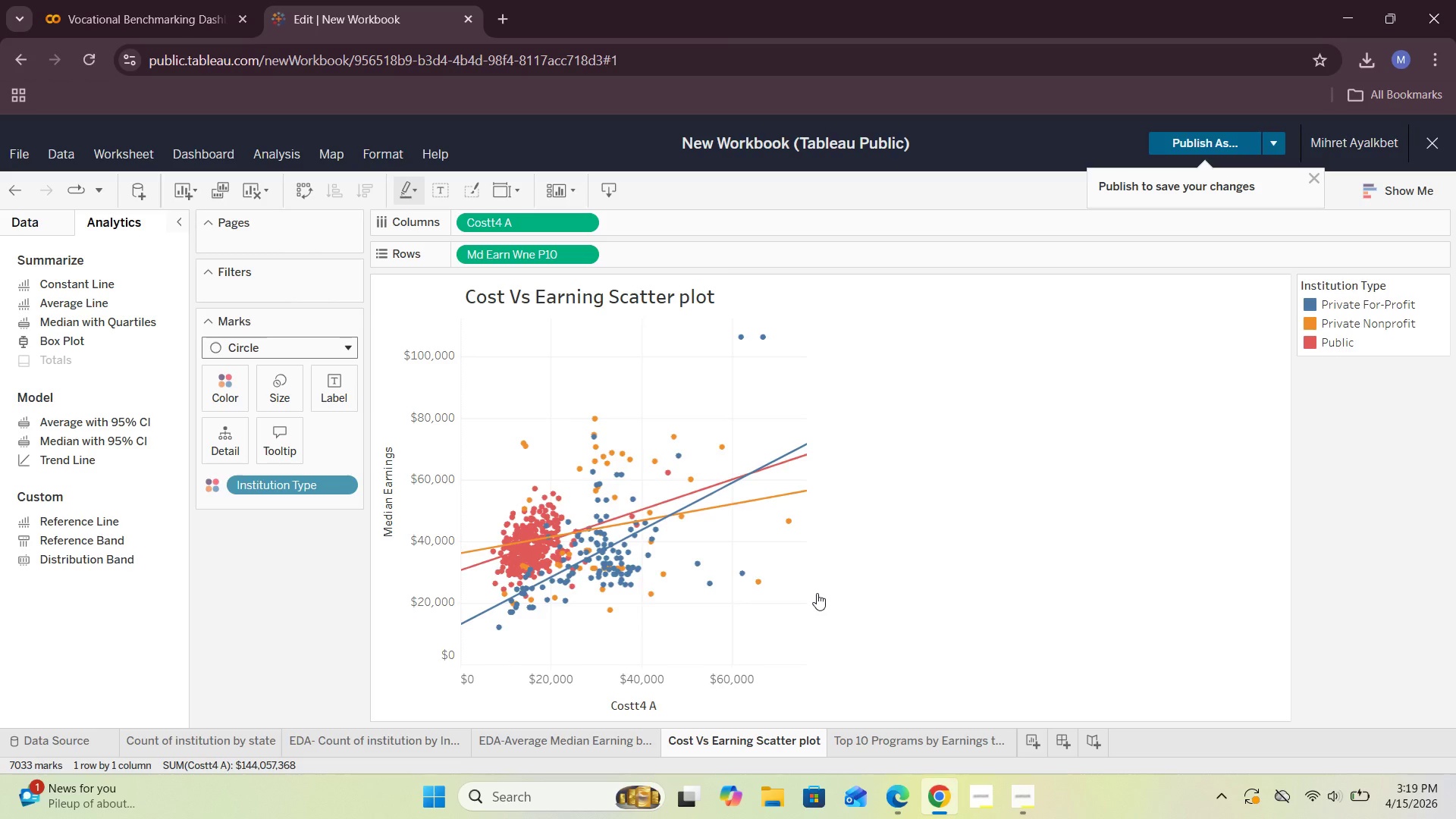 
left_click([1028, 715])